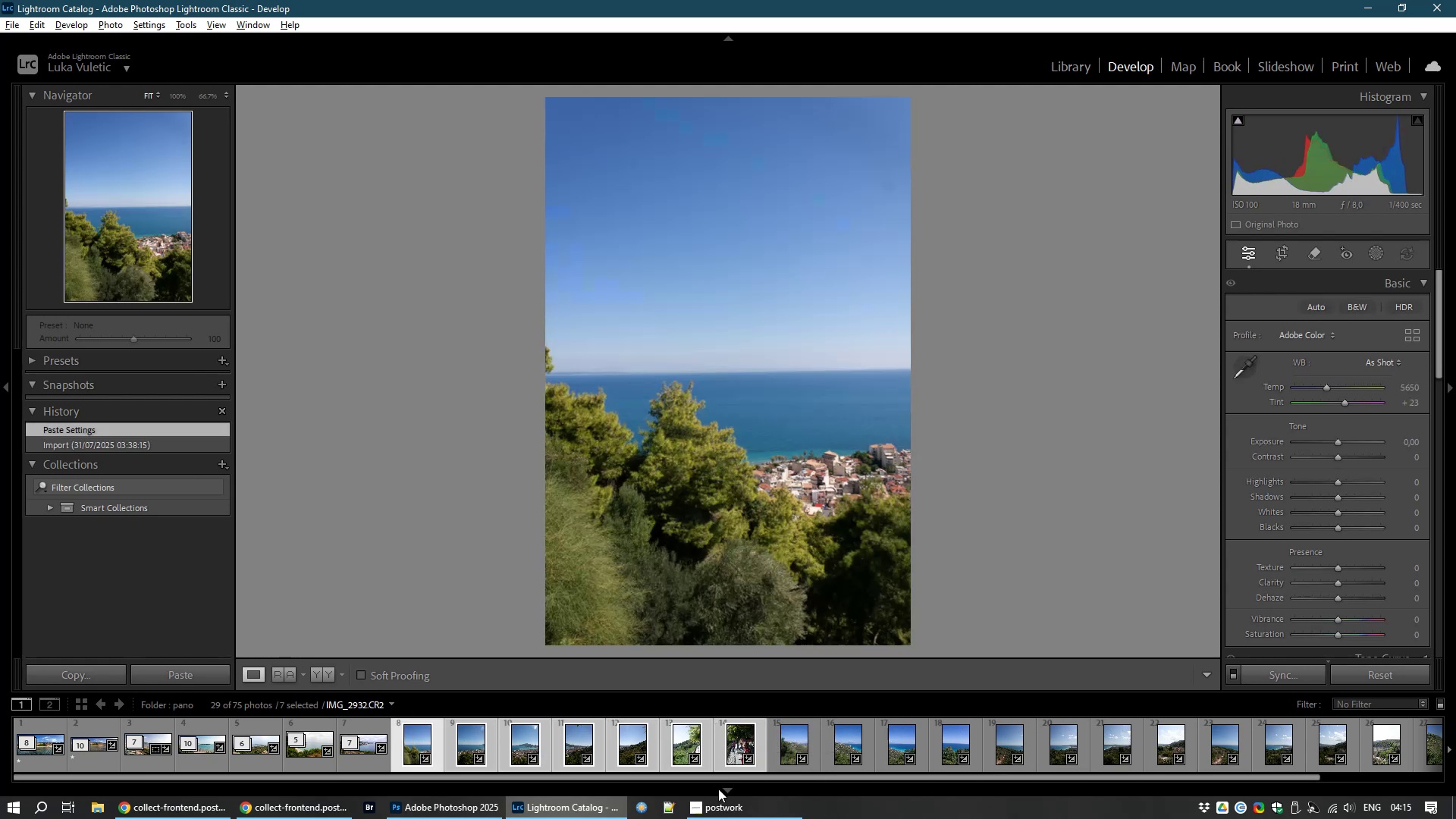 
hold_key(key=ShiftLeft, duration=0.35)
left_click([728, 741])
 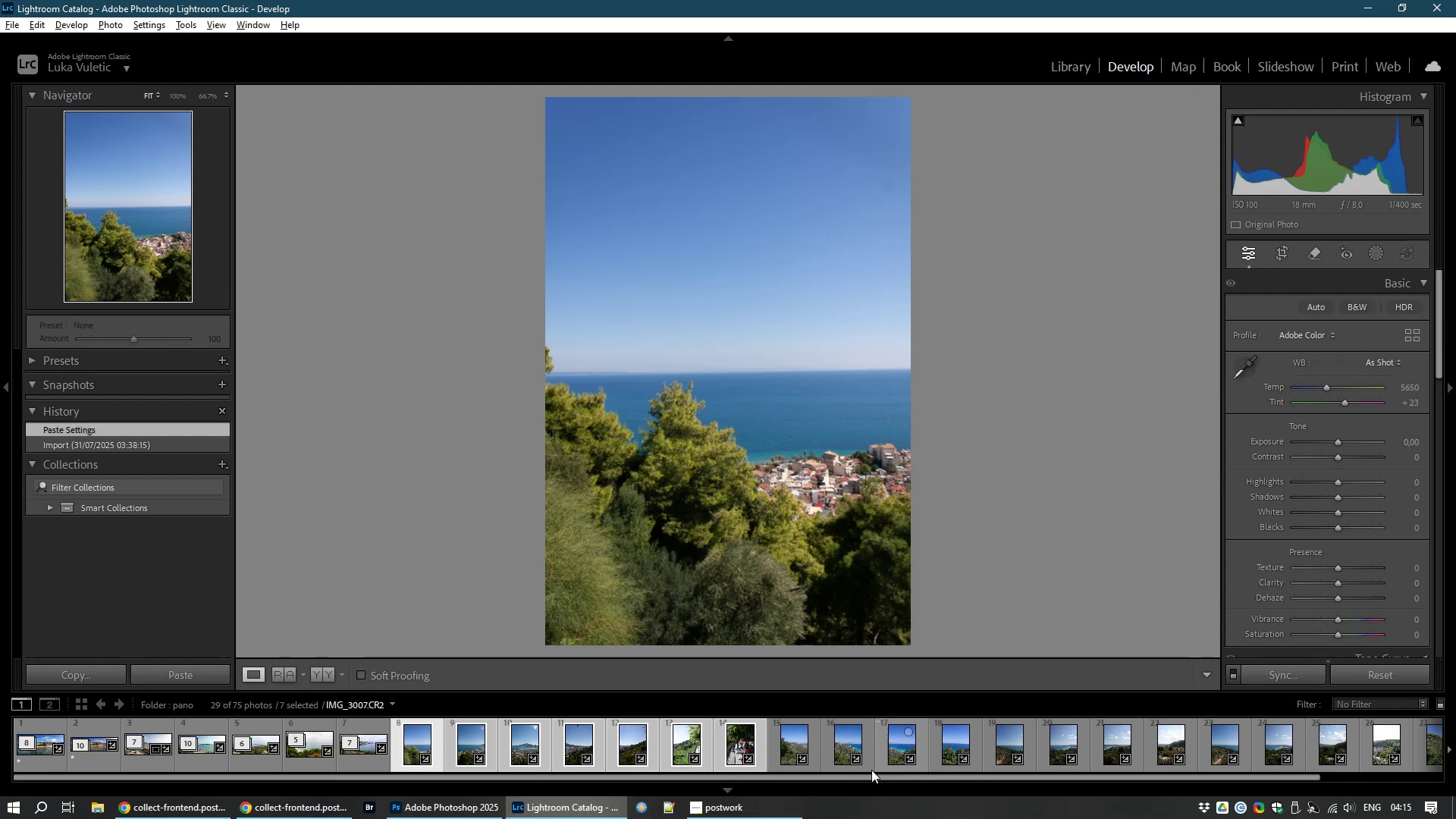 
key(Control+M)
 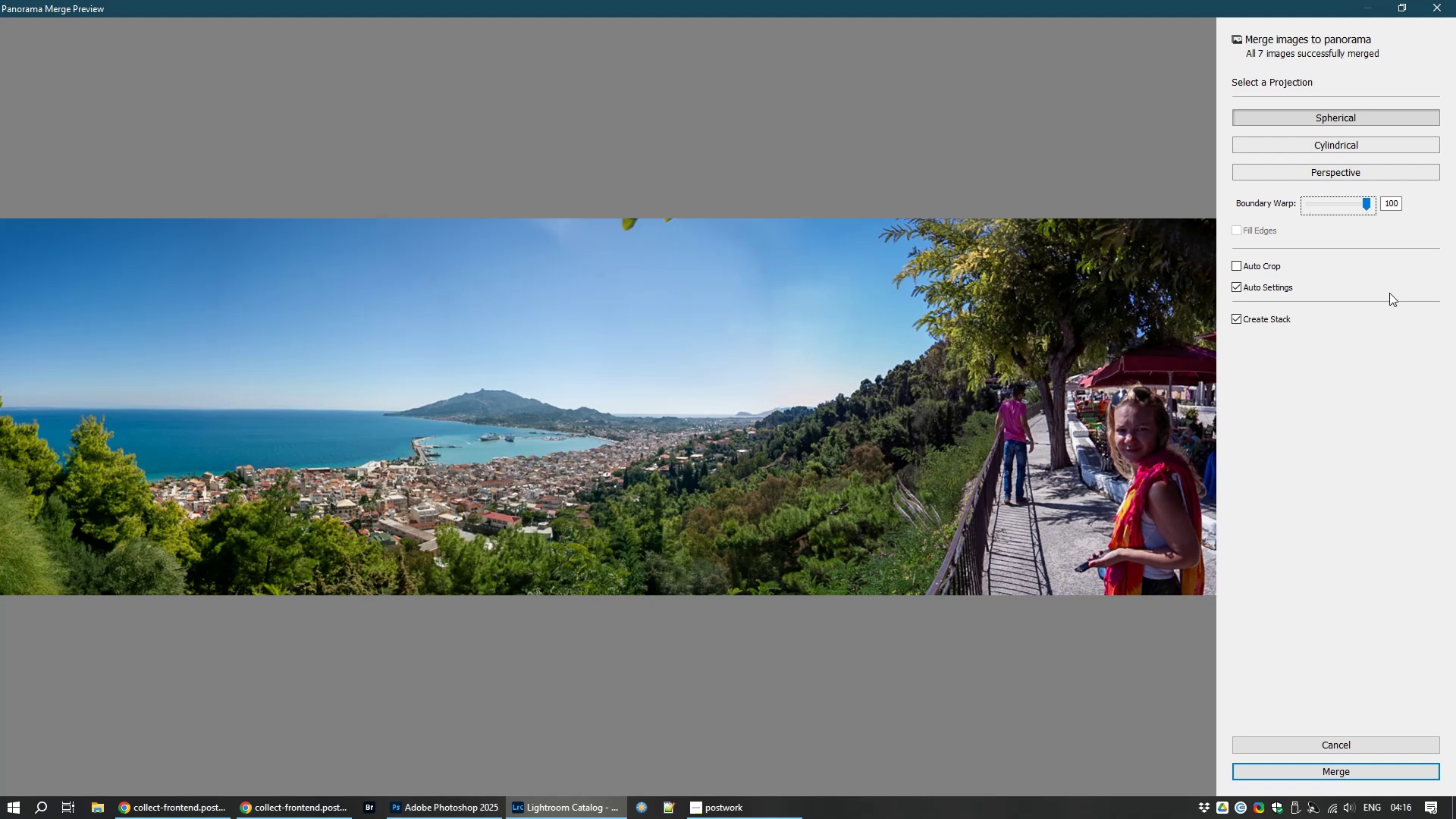 
wait(21.78)
 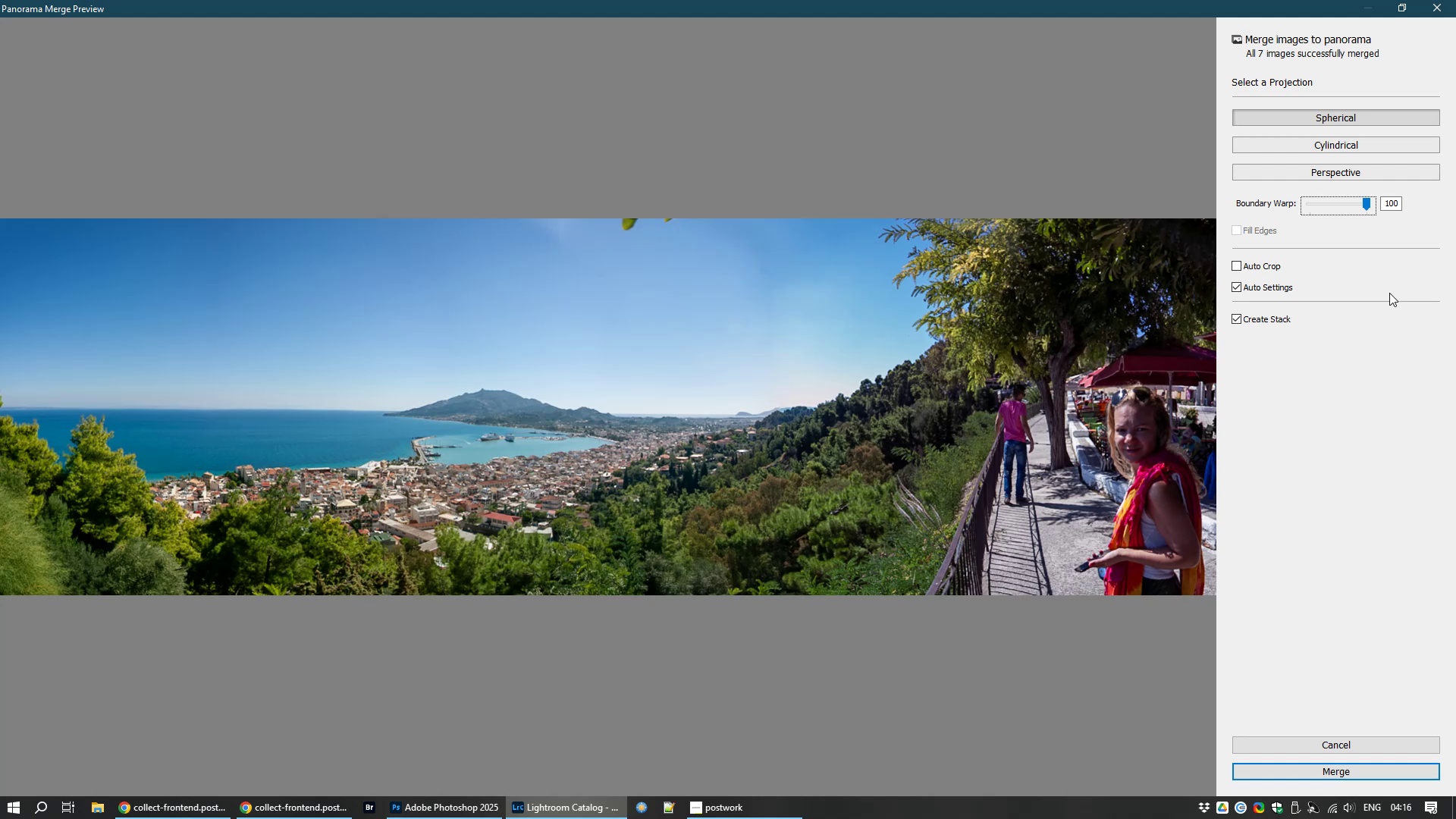 
left_click([1323, 771])
 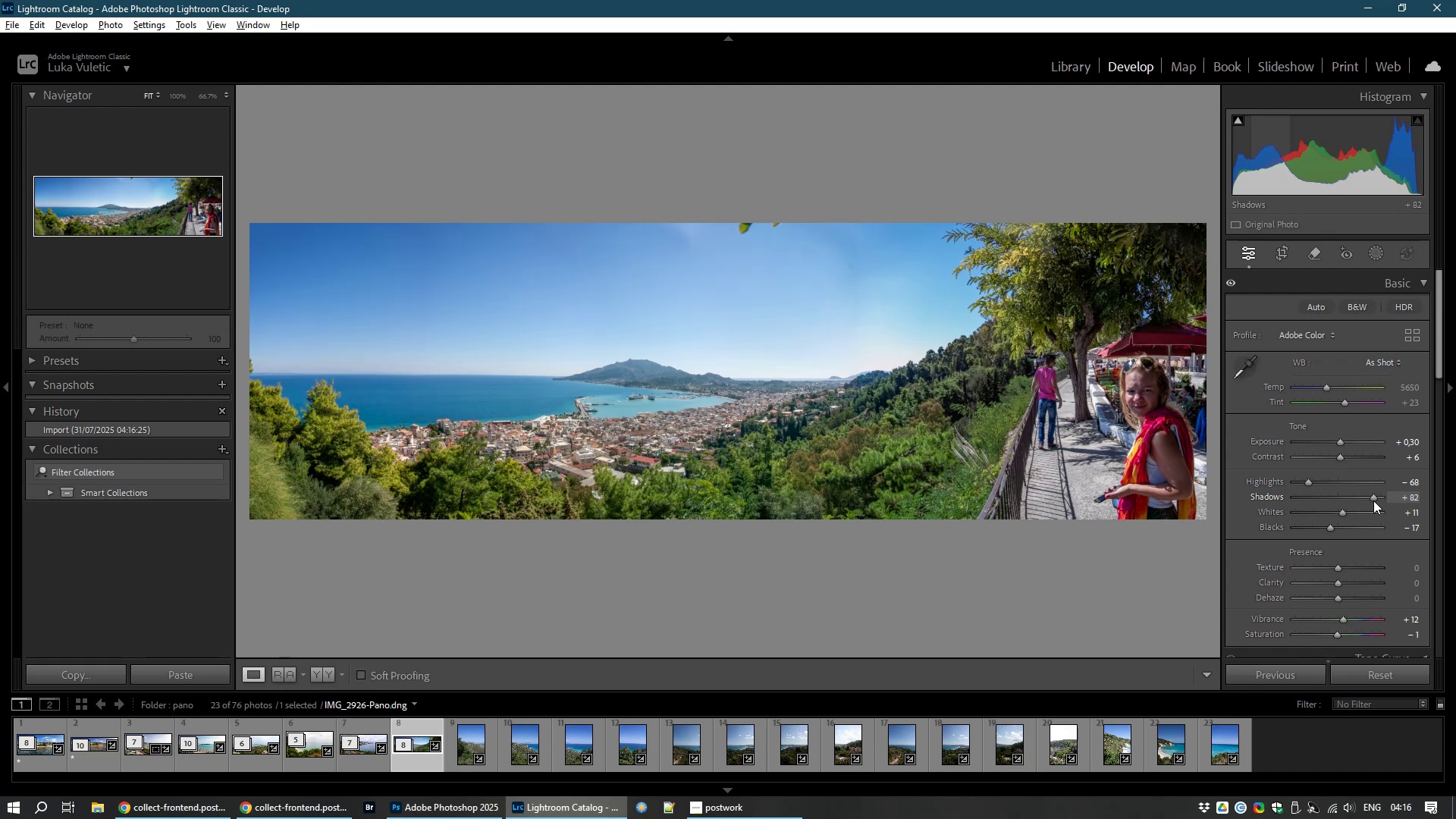 
wait(30.7)
 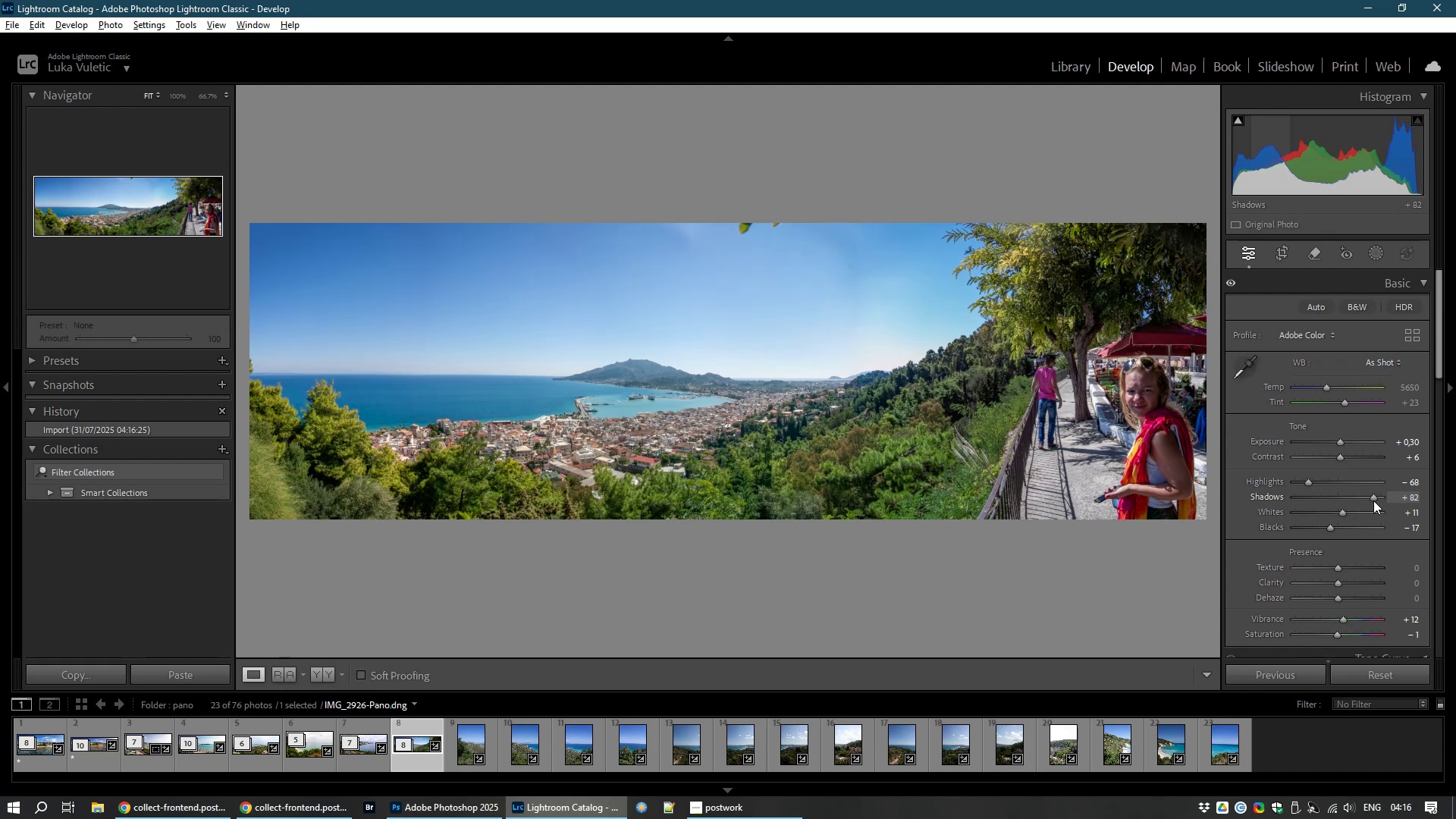 
left_click([1320, 252])
 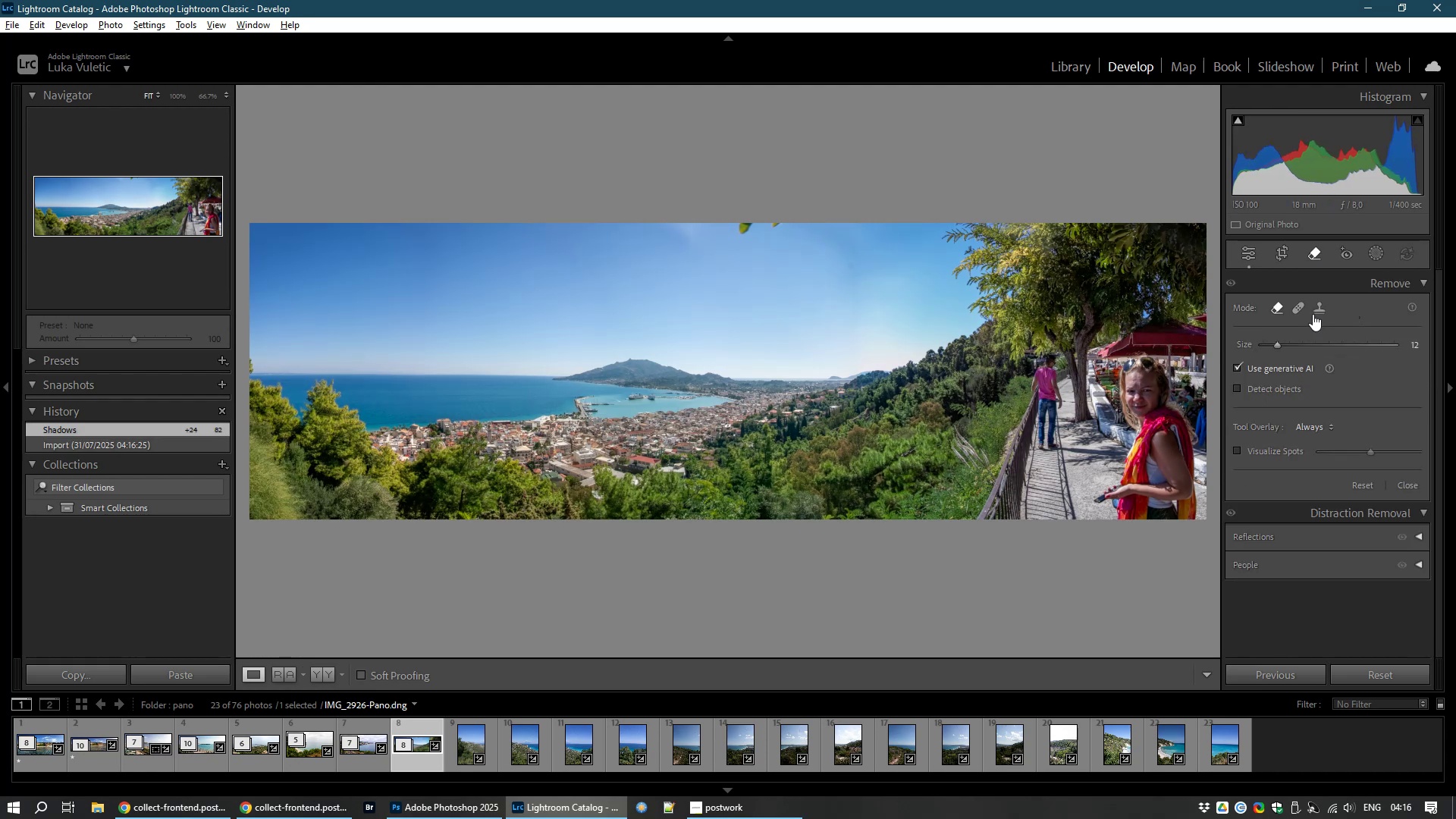 
left_click([1296, 308])
 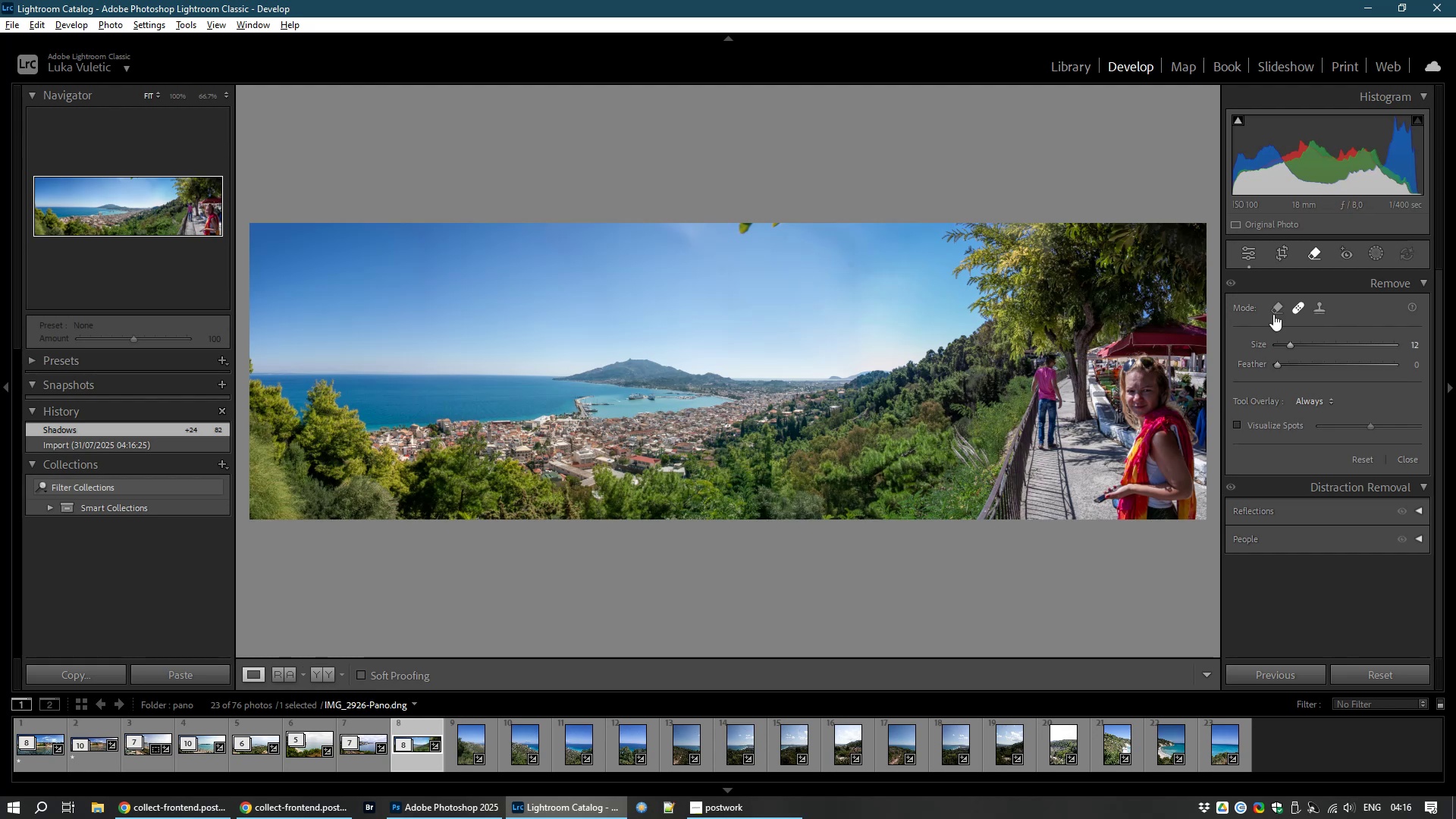 
left_click([1273, 306])
 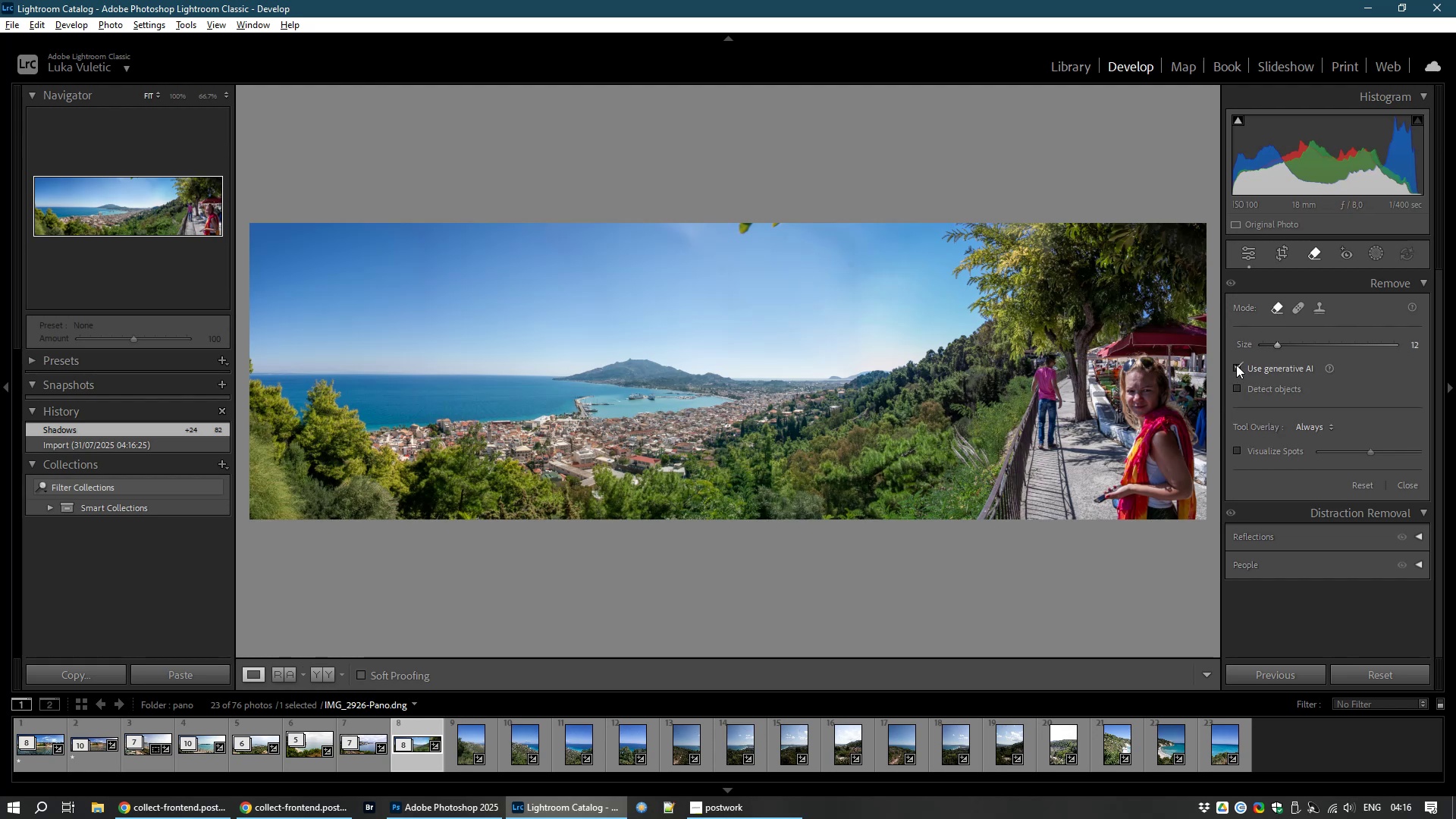 
left_click([1235, 368])
 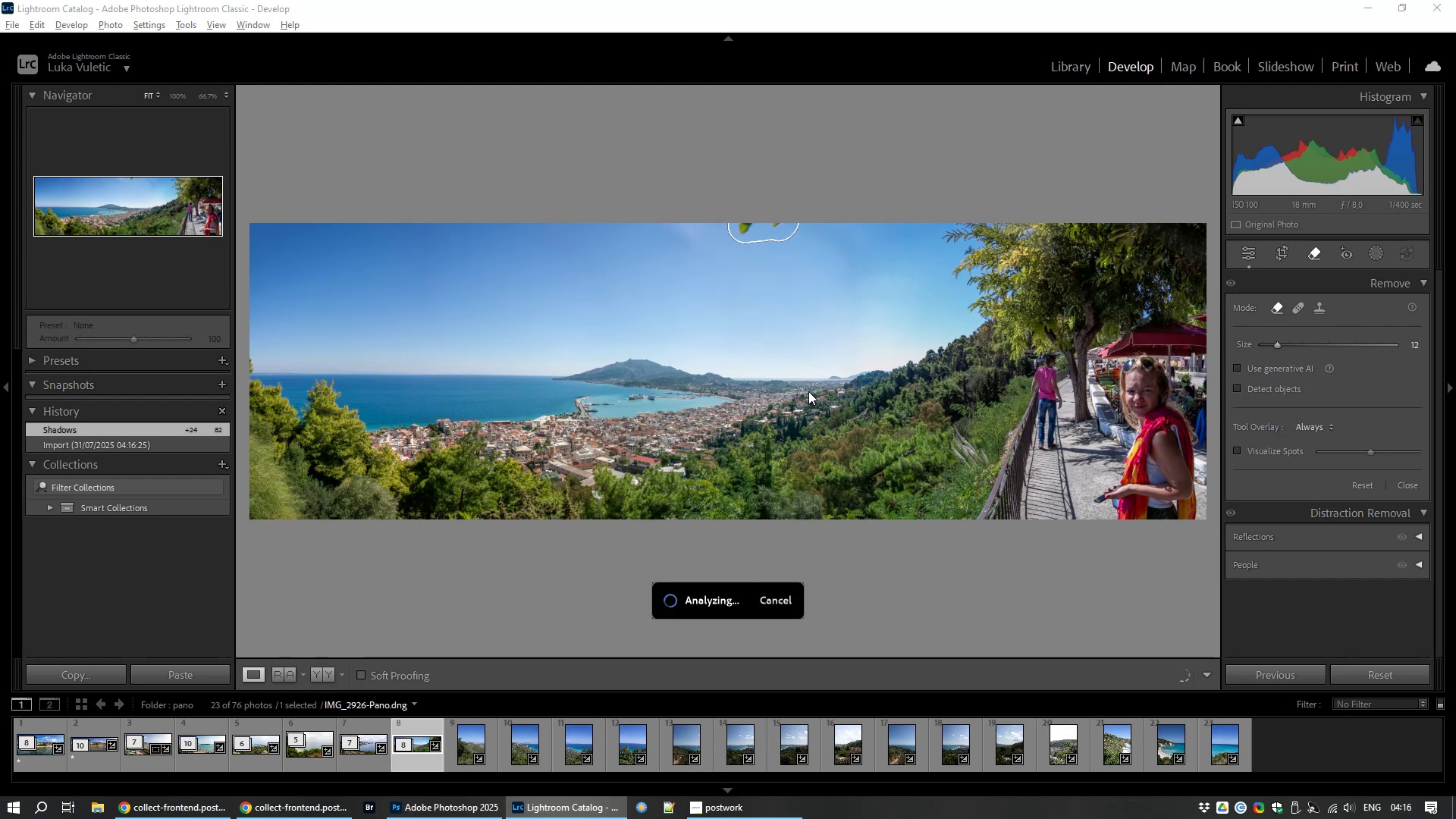 
wait(8.32)
 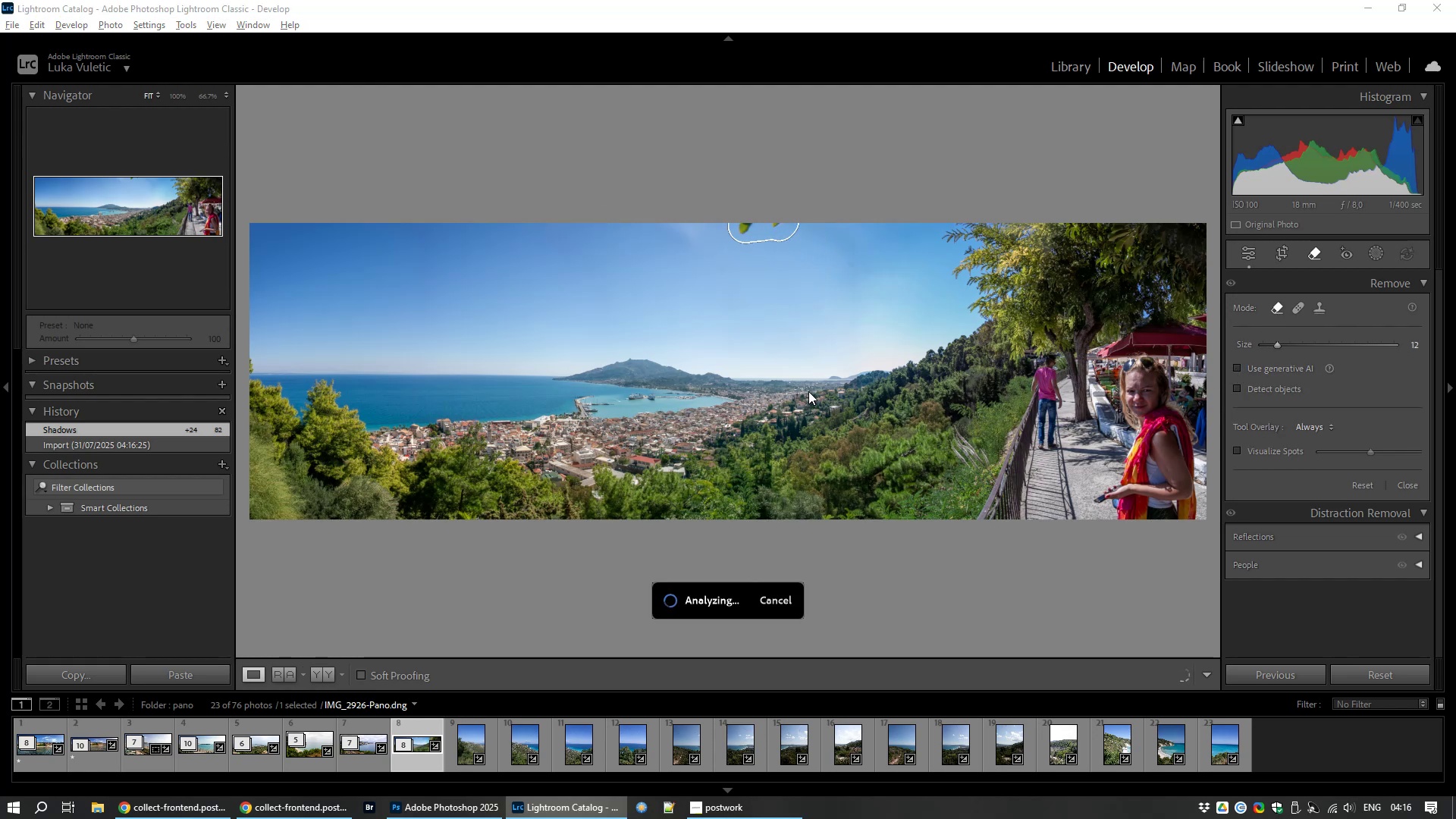 
left_click([1247, 251])
 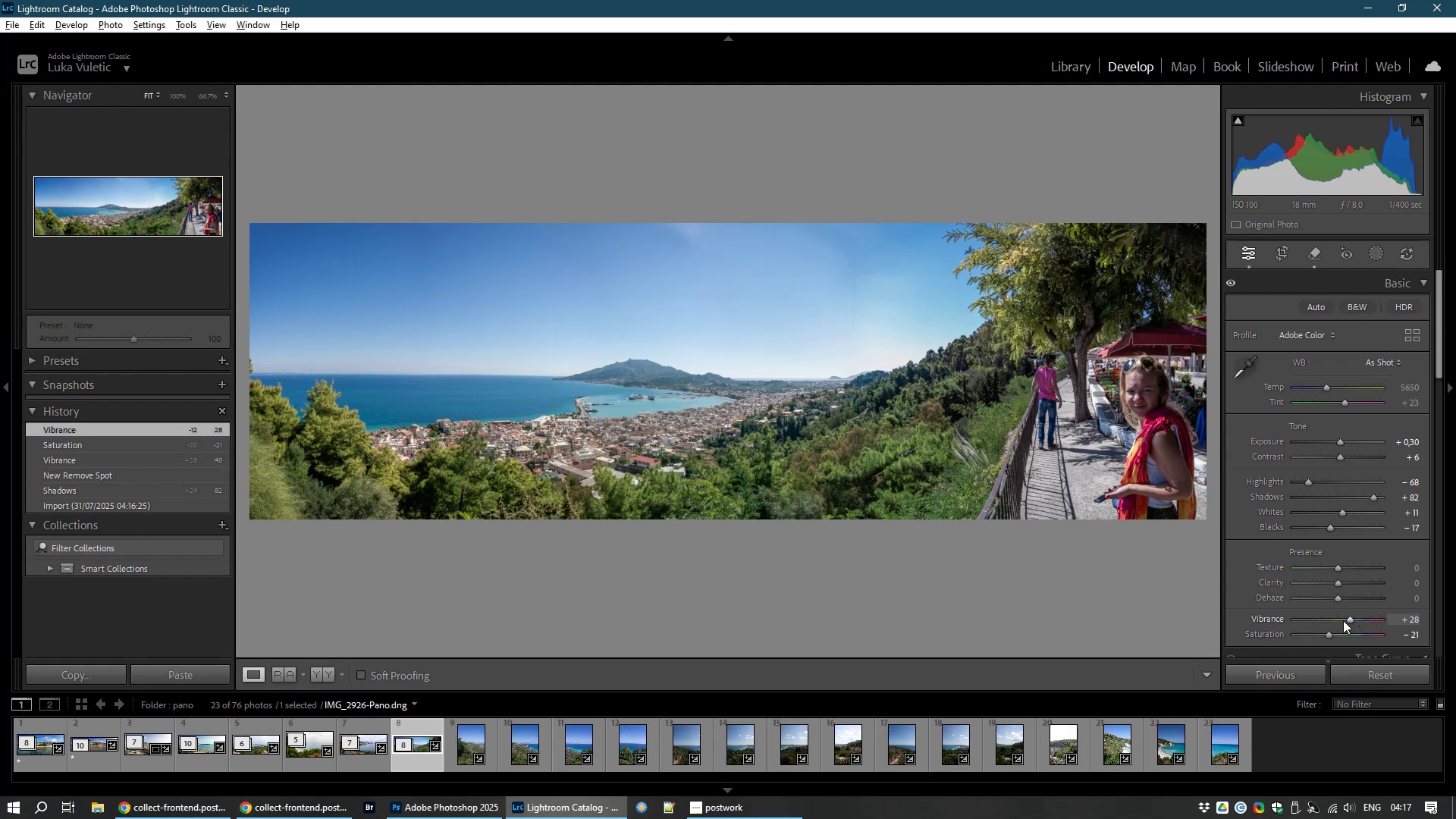 
wait(24.95)
 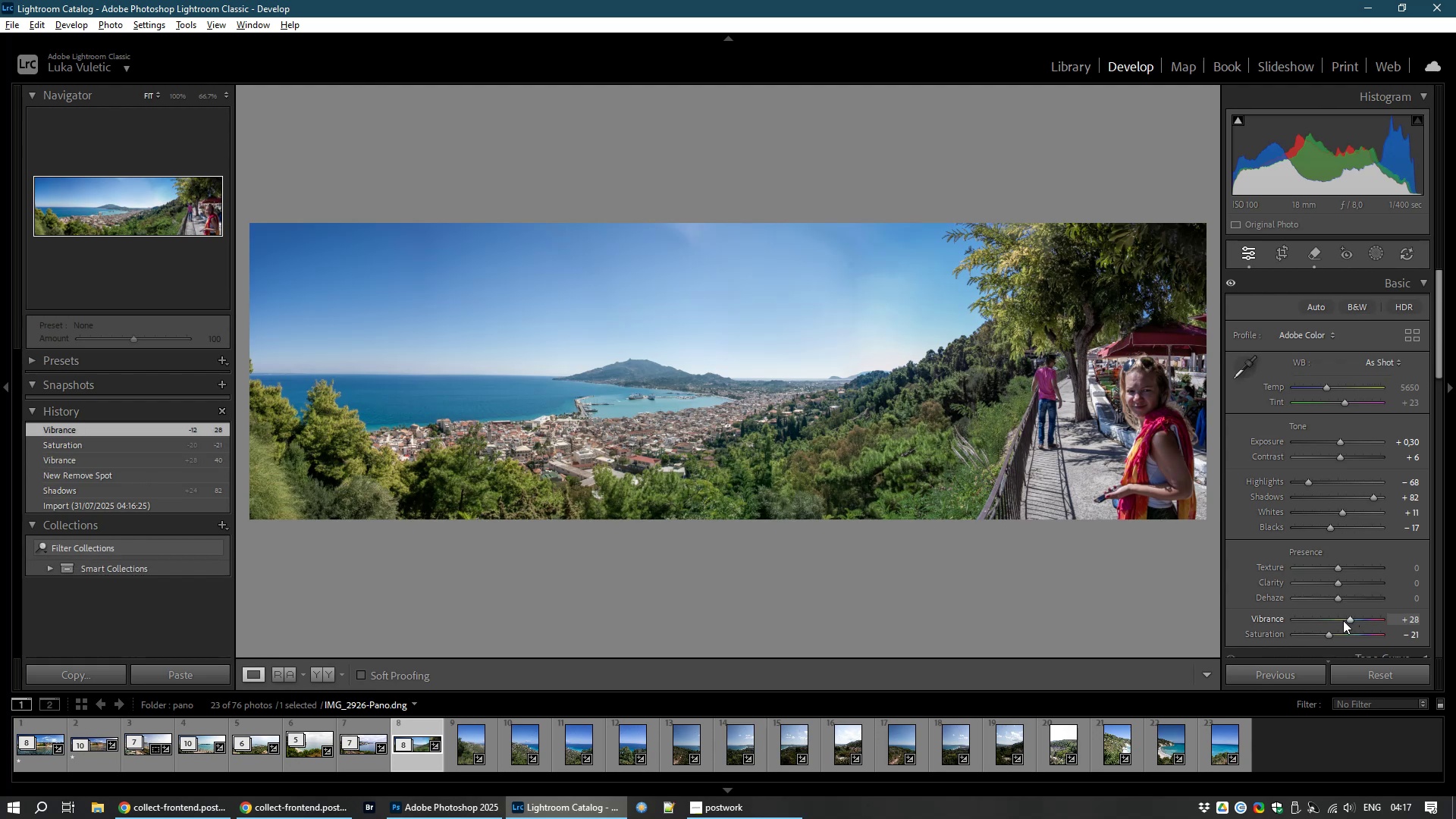 
double_click([1333, 633])
 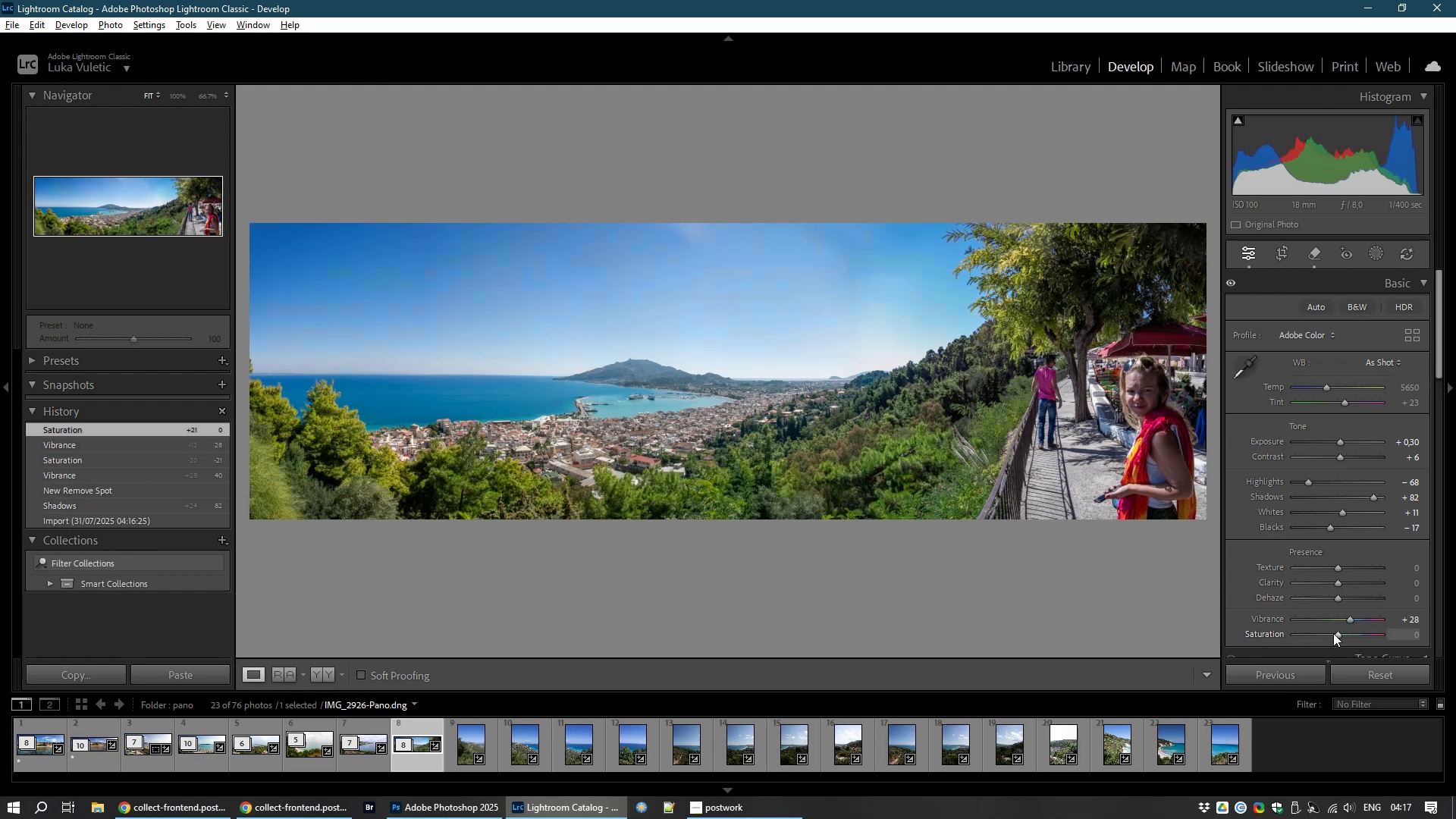 
scroll: coordinate [1134, 440], scroll_direction: up, amount: 9.0
 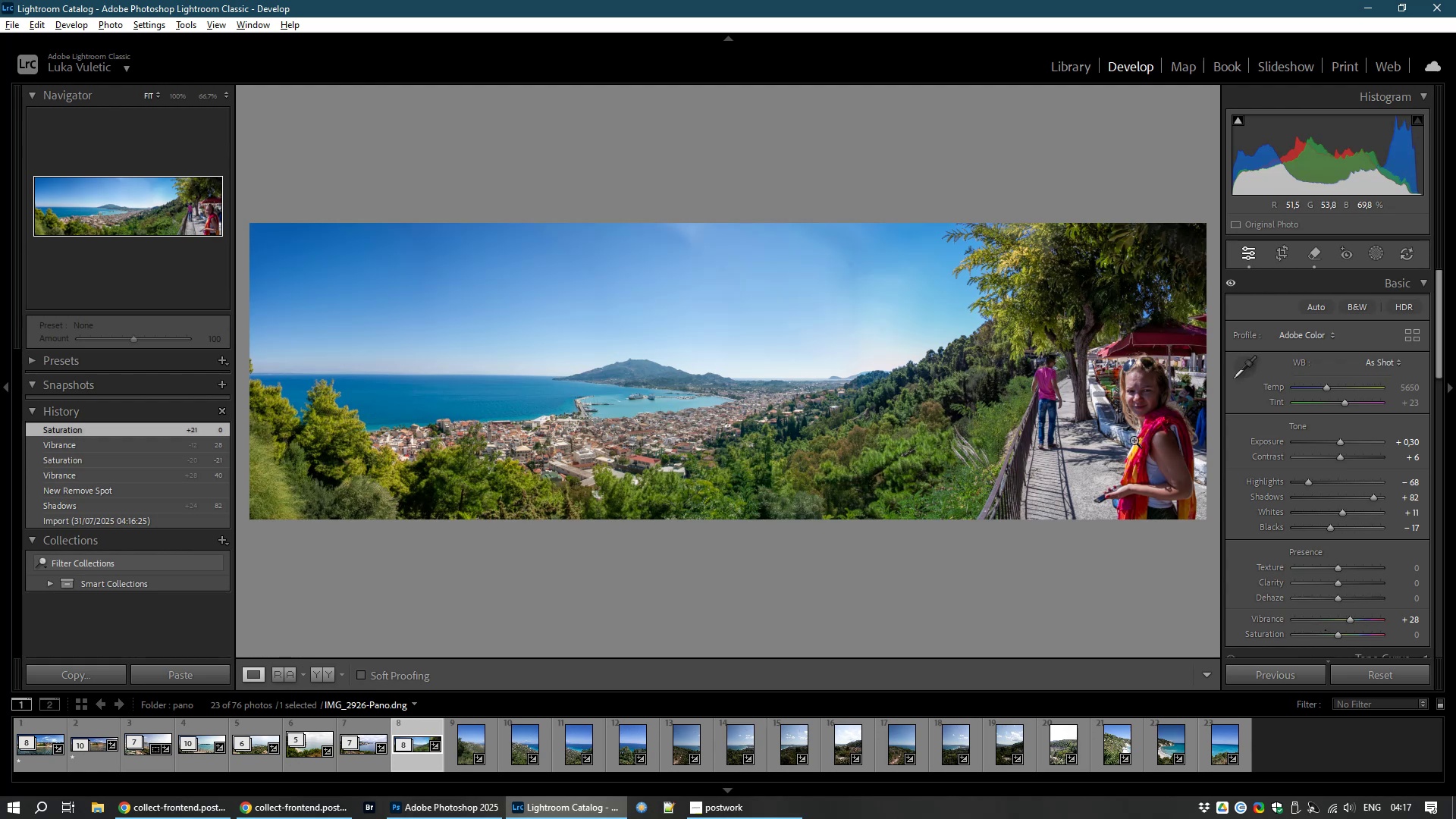 
left_click([1134, 440])
 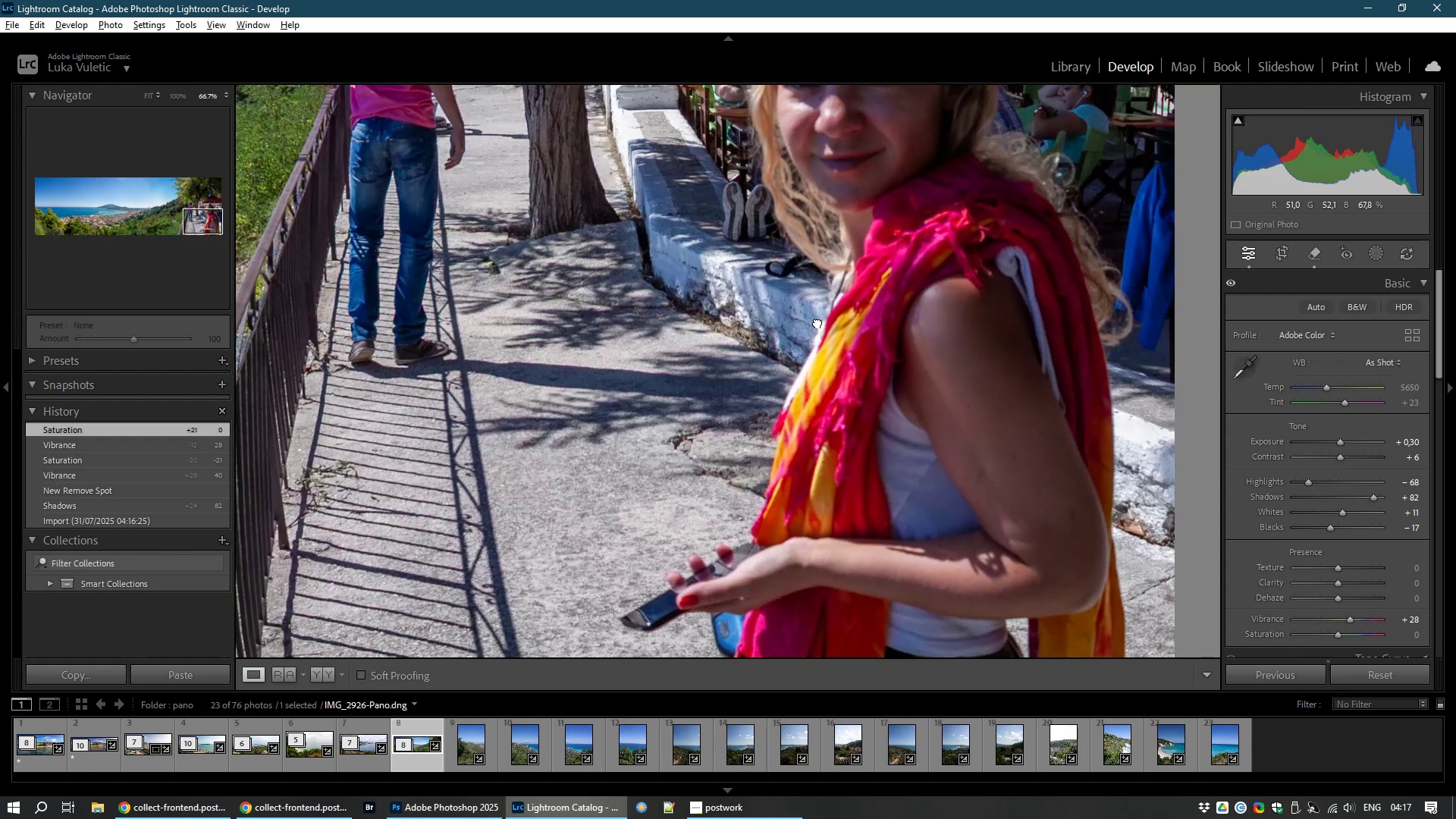 
left_click([940, 446])
 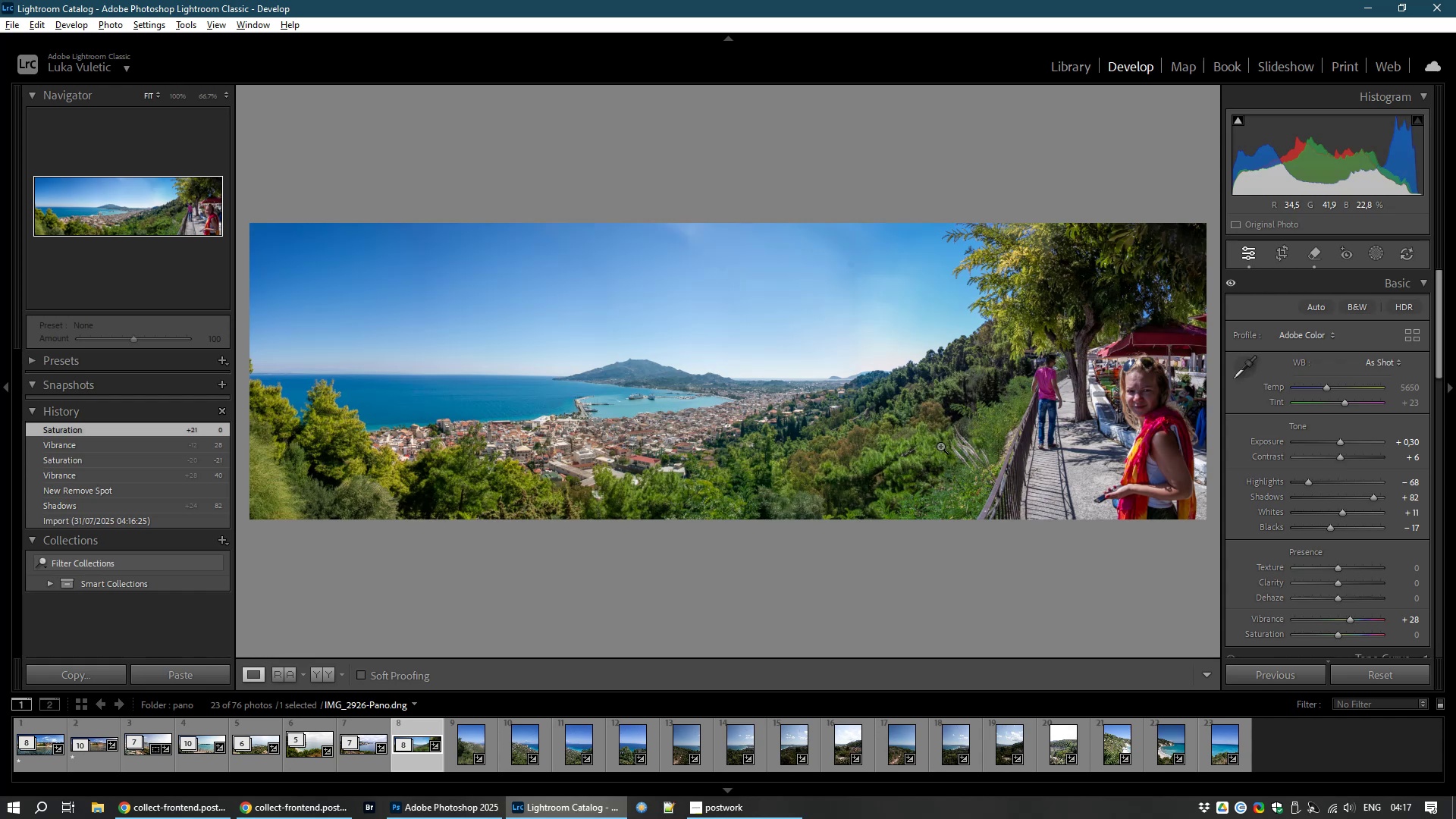 
wait(13.14)
 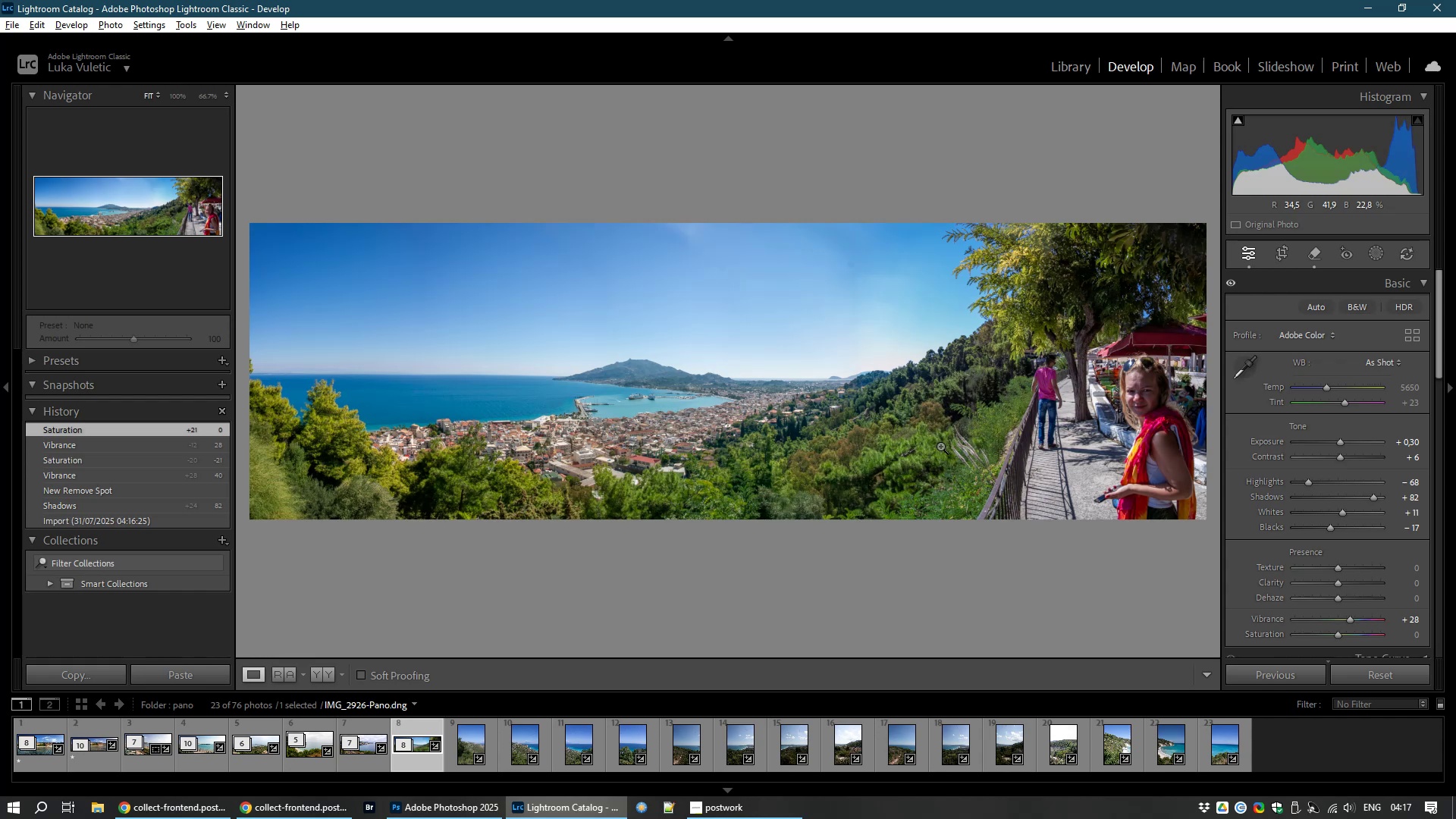 
left_click([1283, 252])
 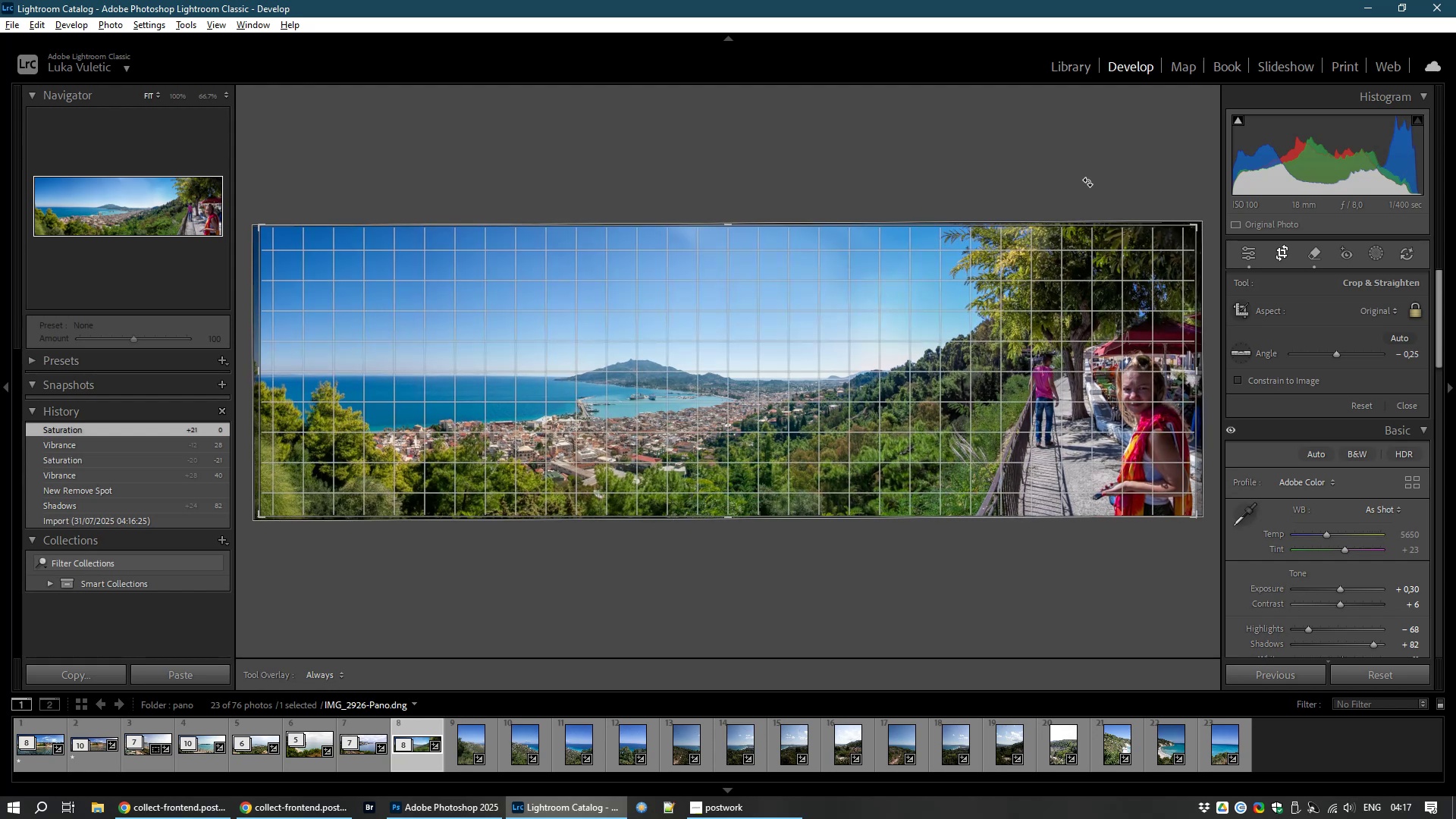 
wait(9.1)
 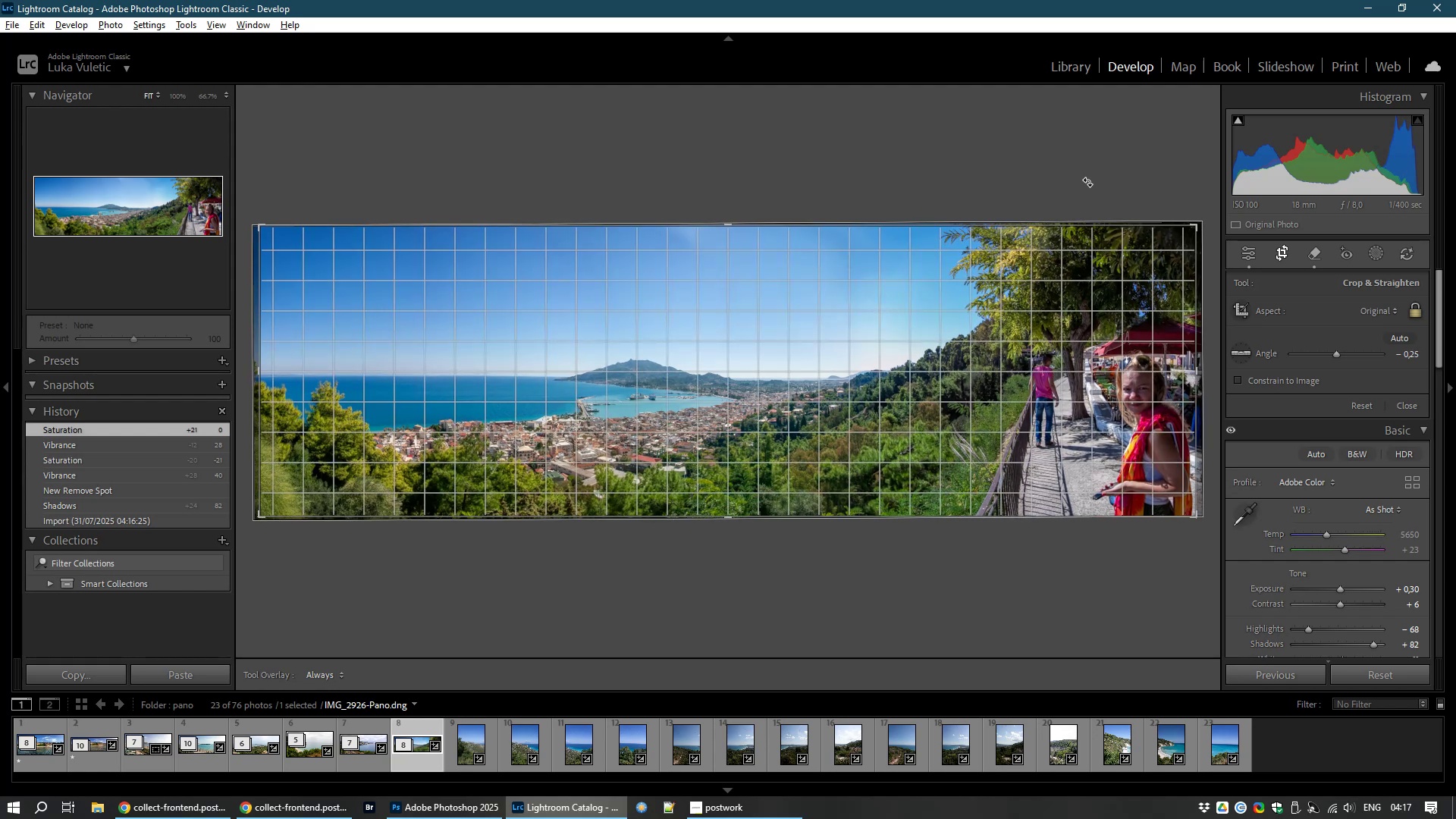 
double_click([1059, 367])
 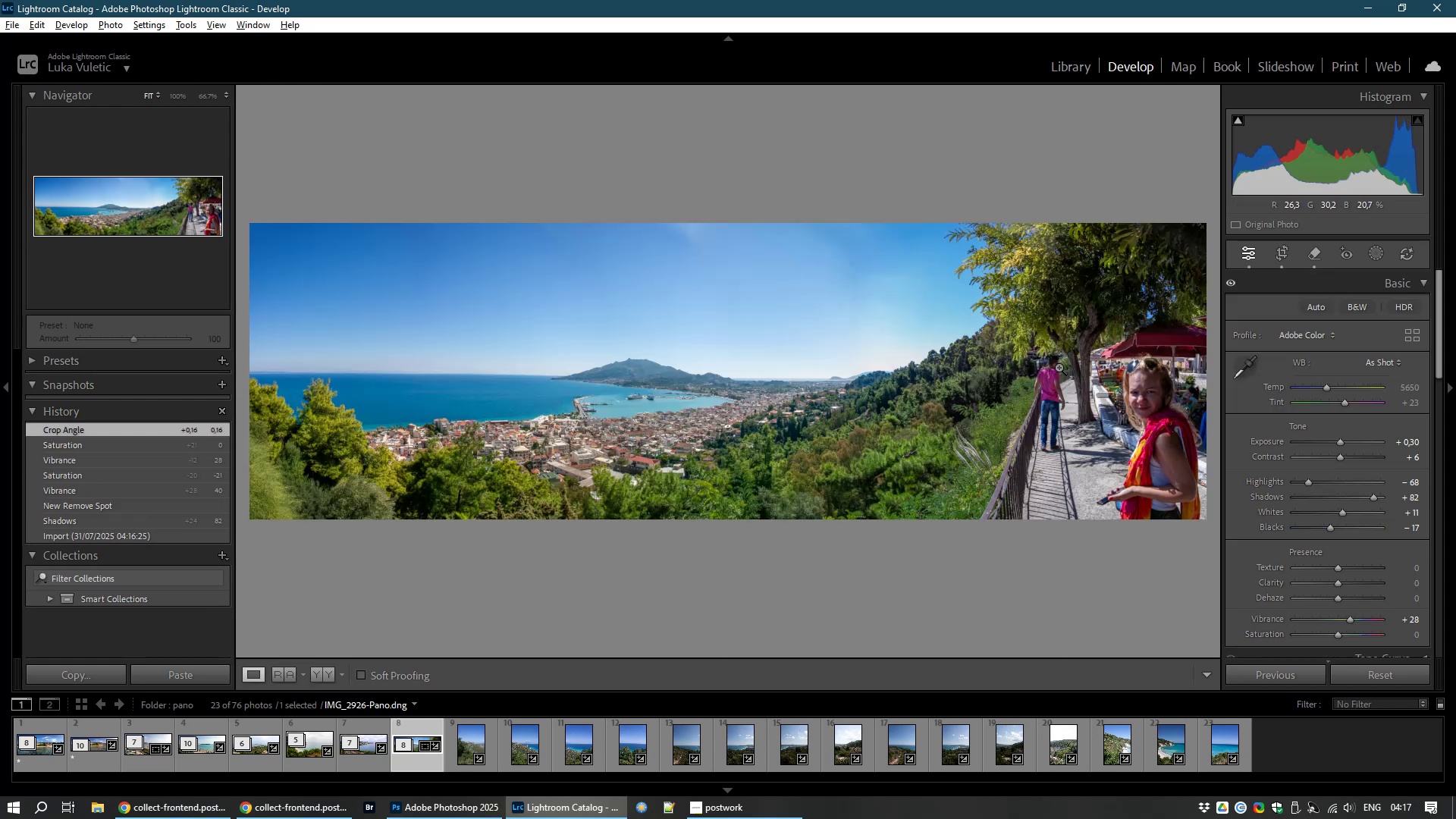 
hold_key(key=ControlLeft, duration=2.12)
 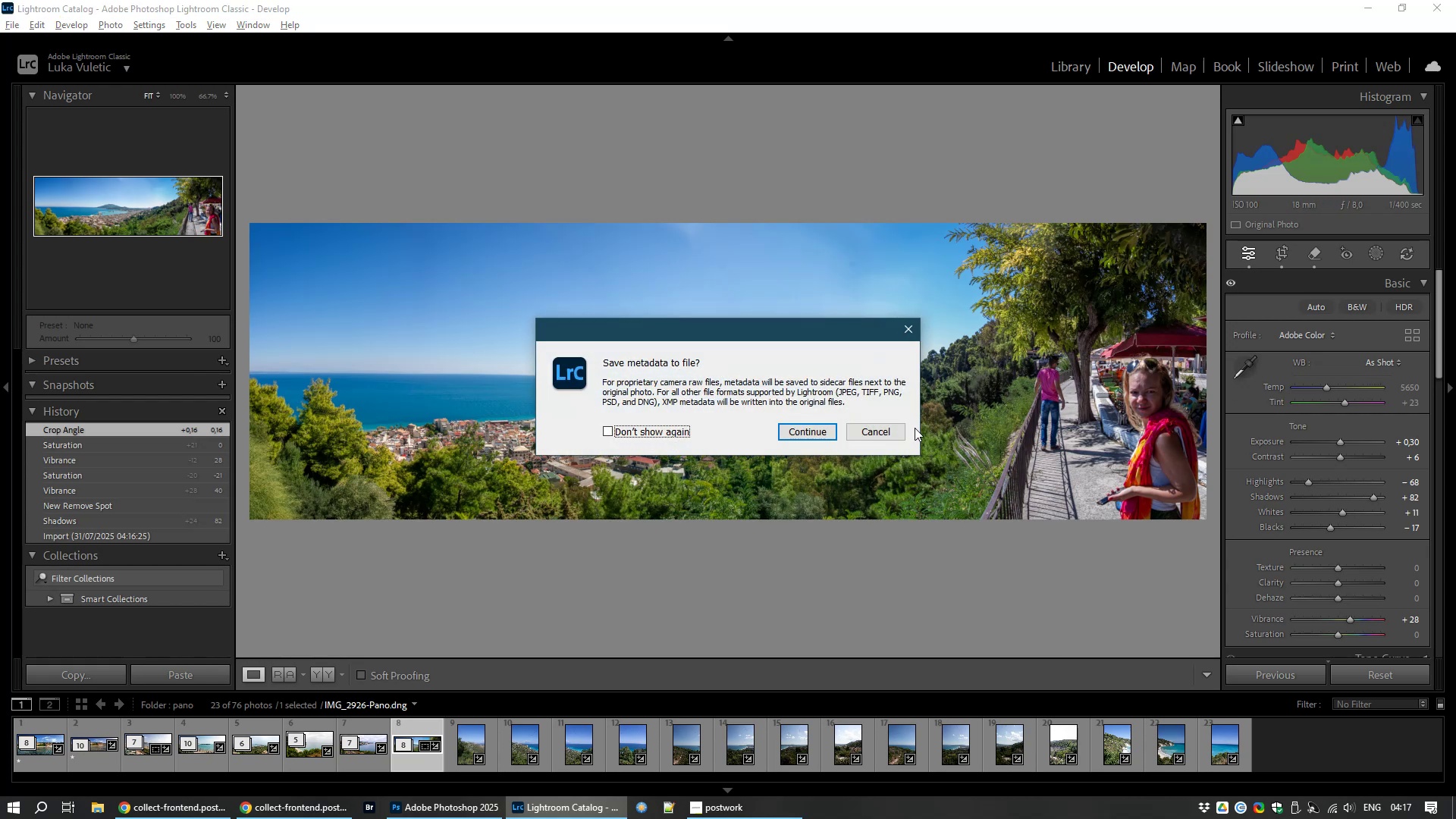 